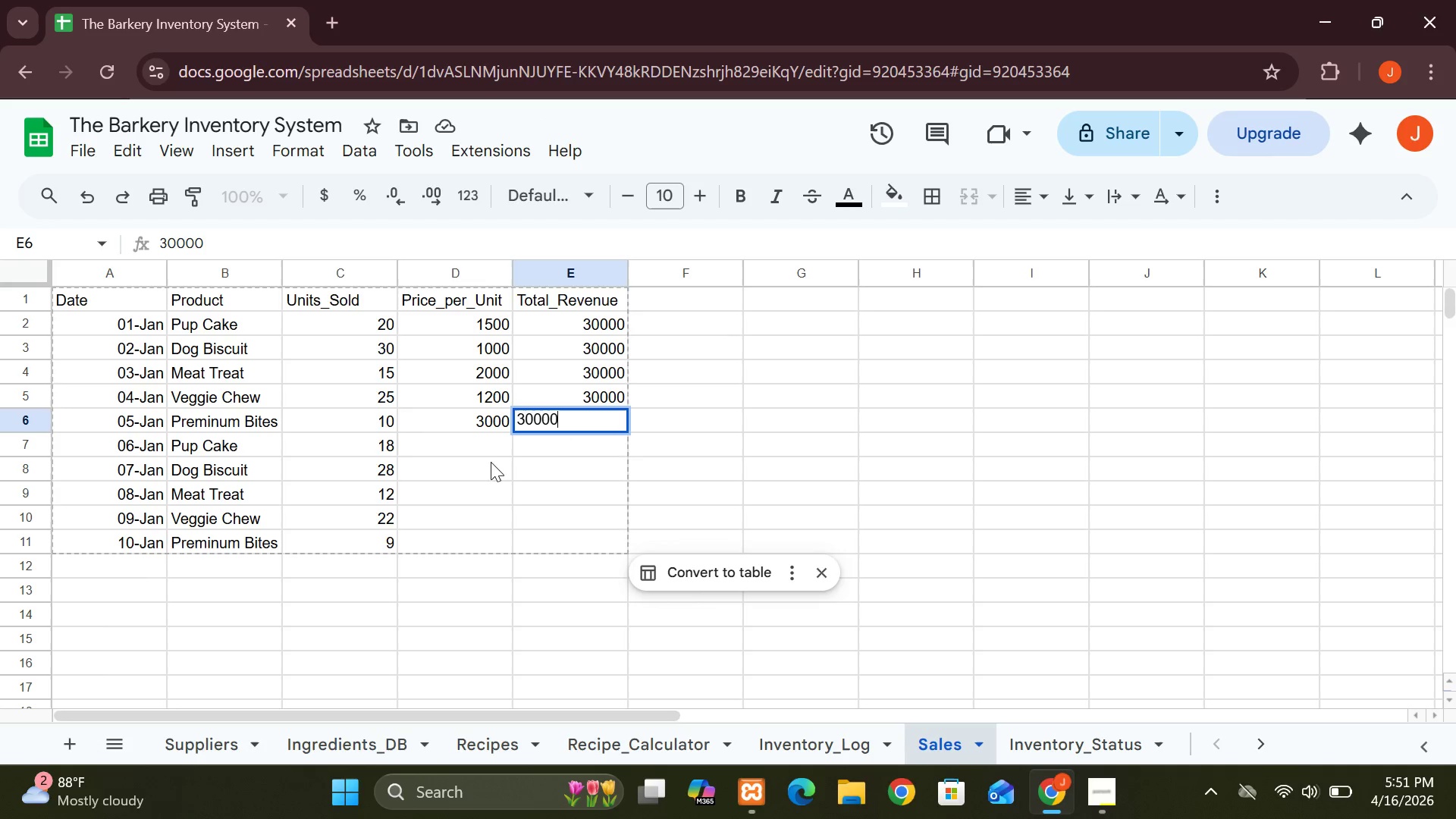 
left_click([488, 447])
 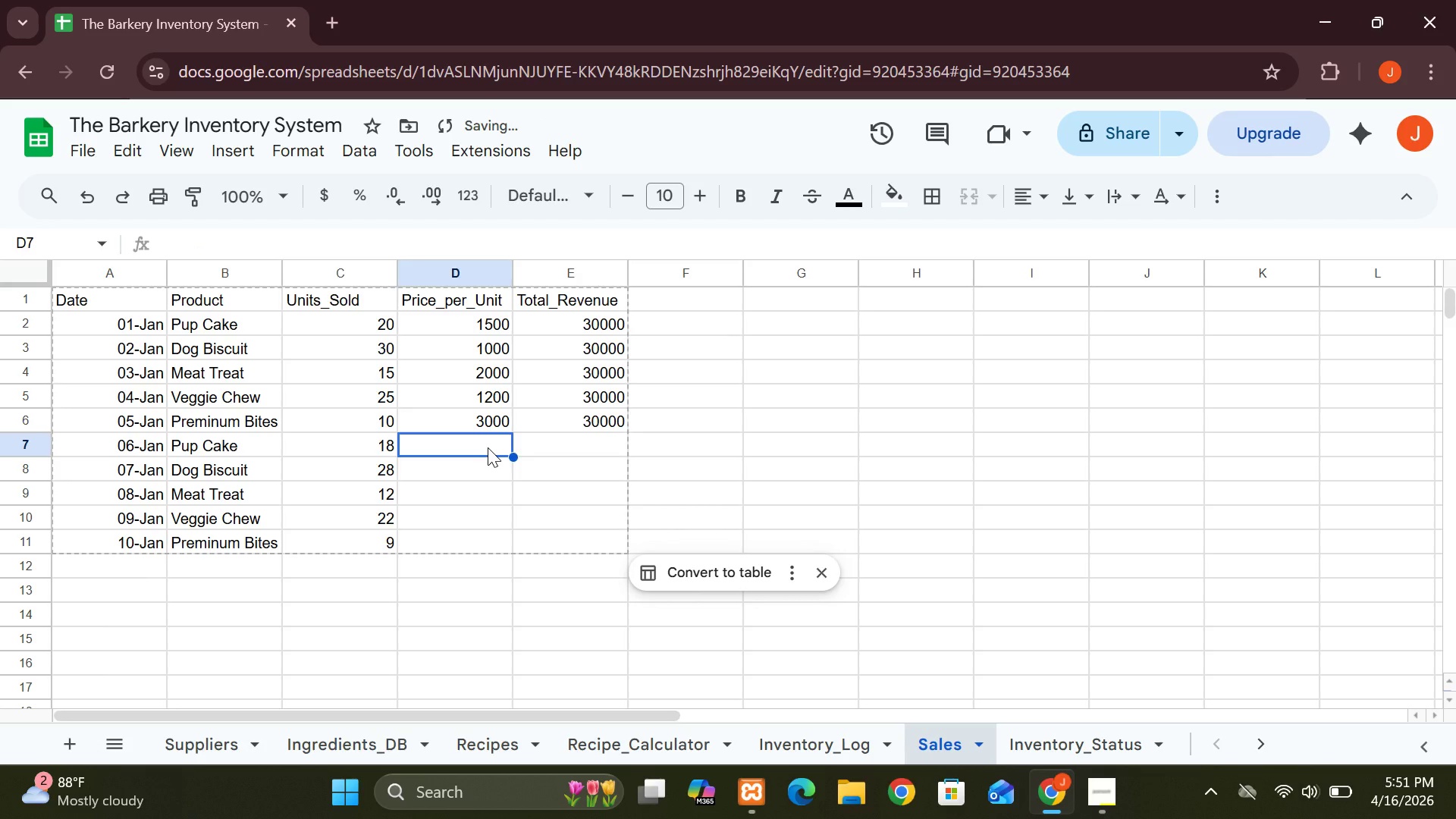 
type(1500)
 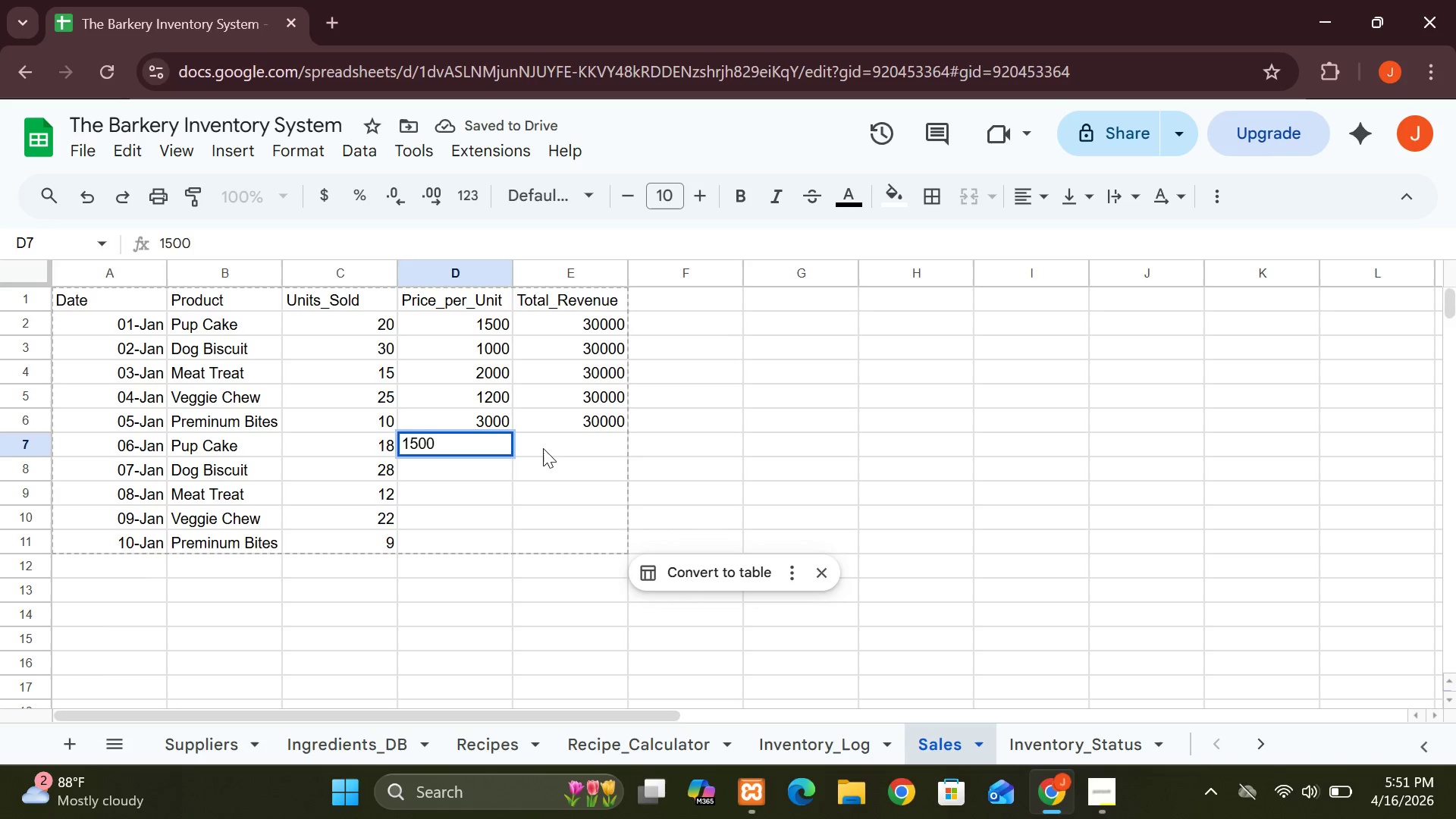 
left_click([544, 448])
 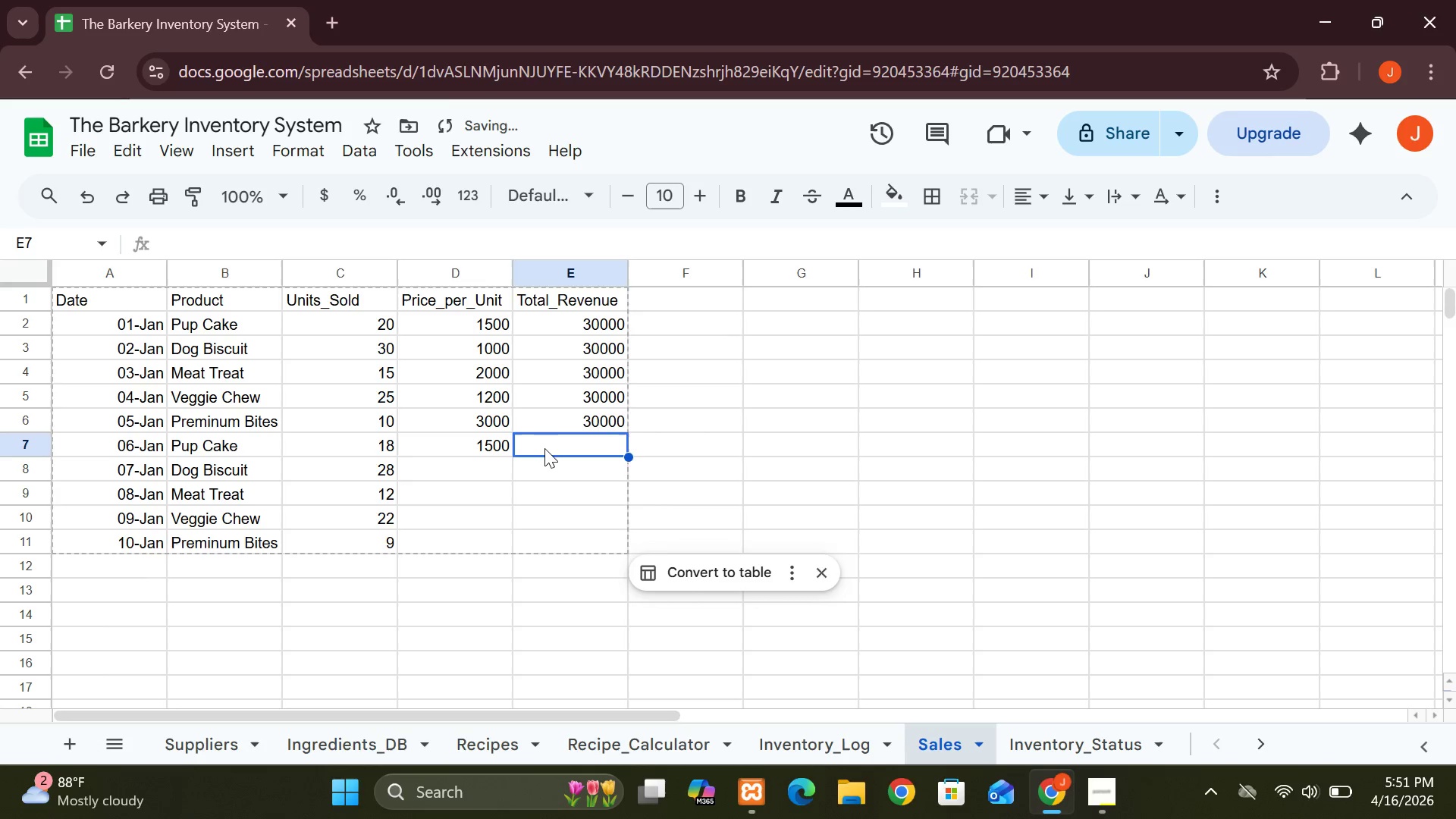 
type(27000)
 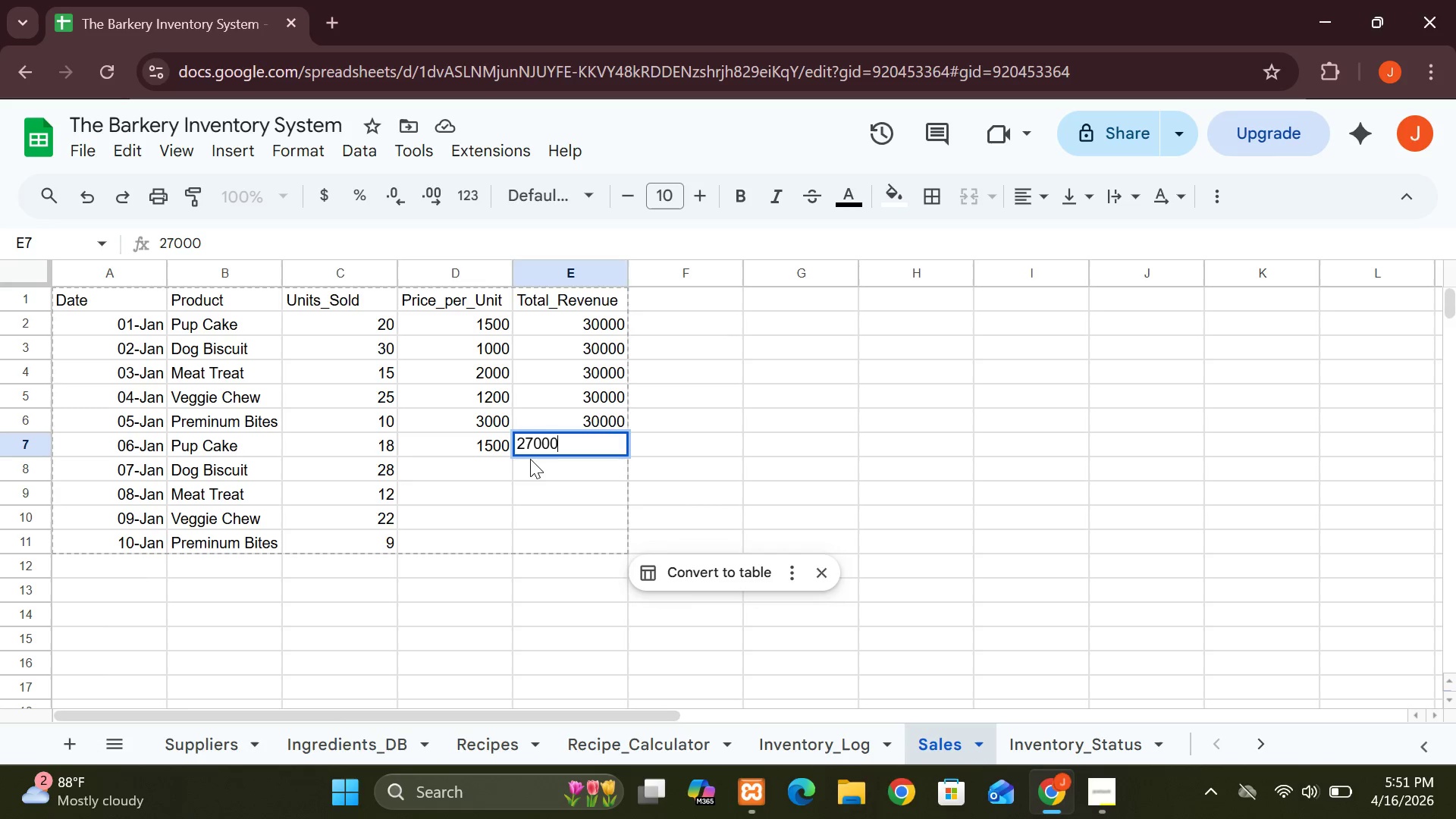 
left_click([473, 470])
 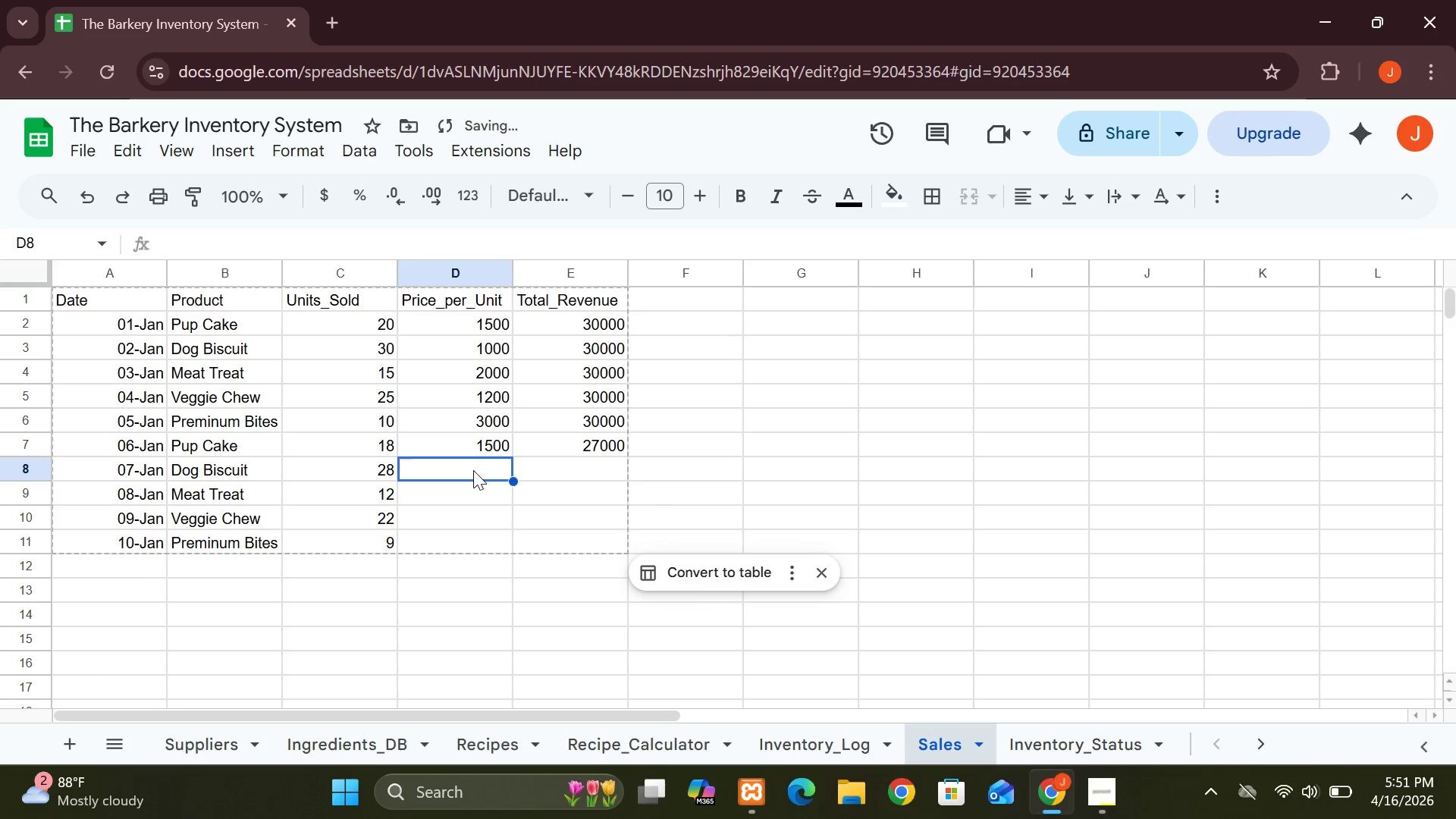 
type(1000)
 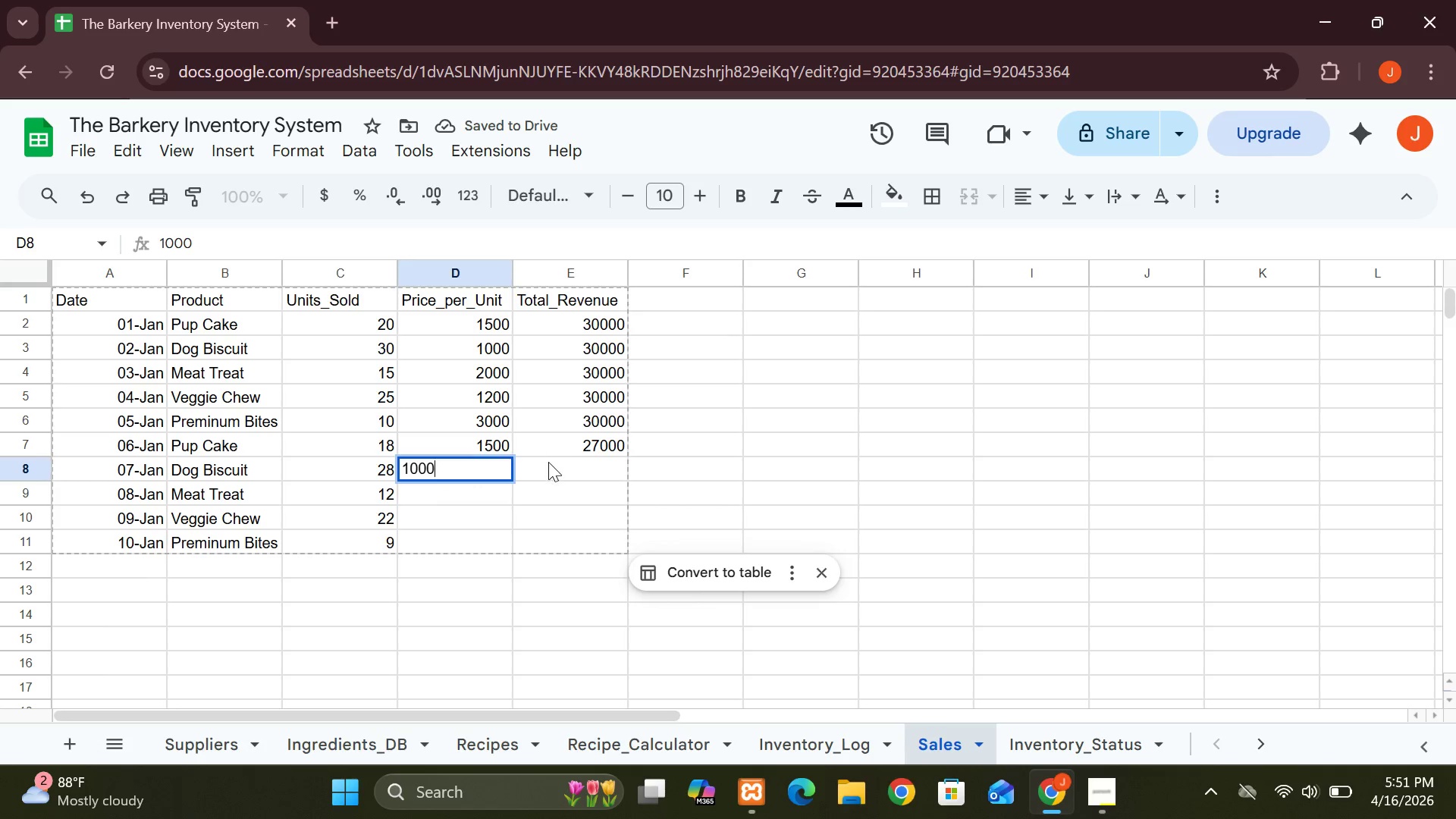 
left_click([548, 464])
 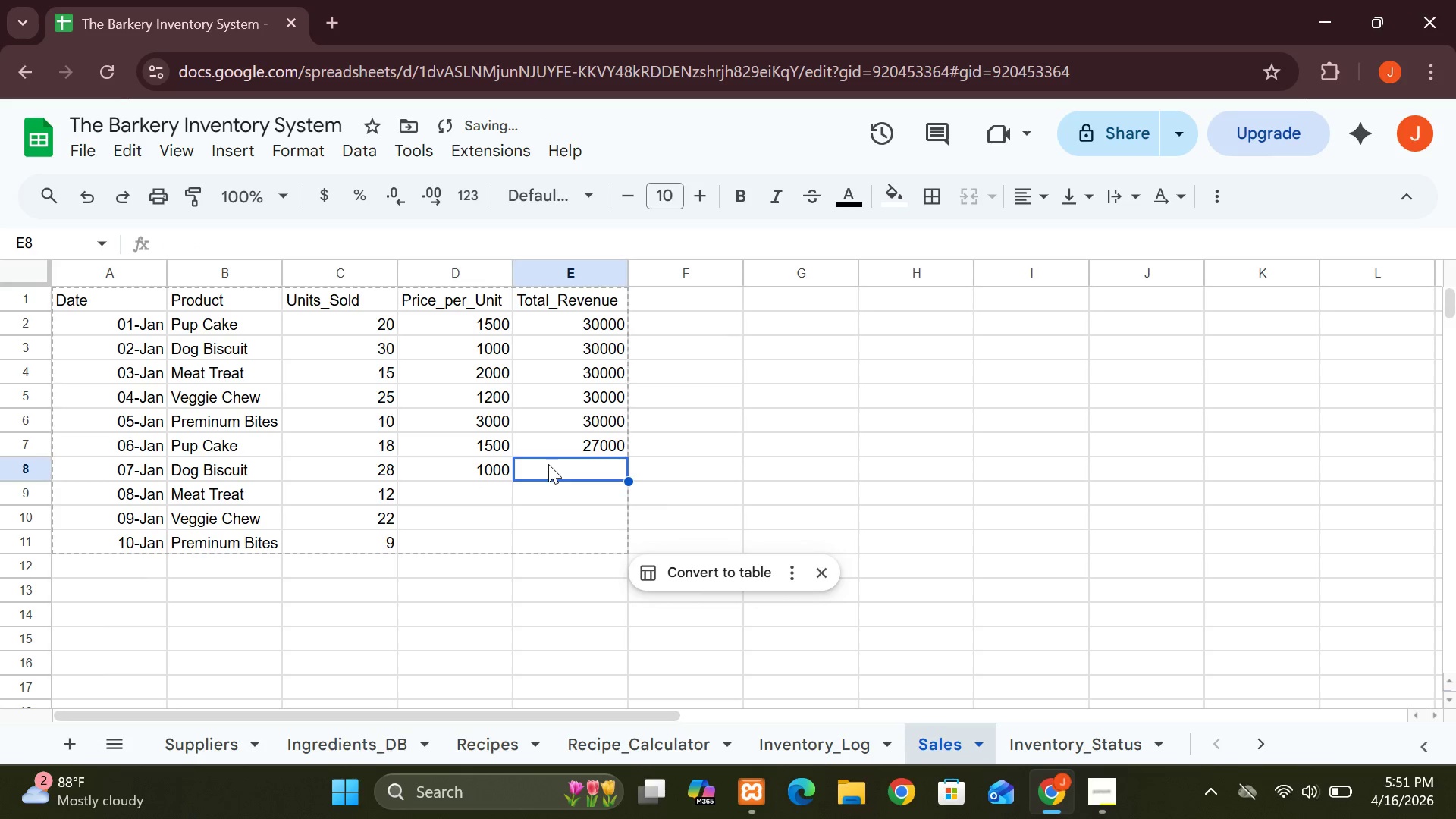 
type(28000)
 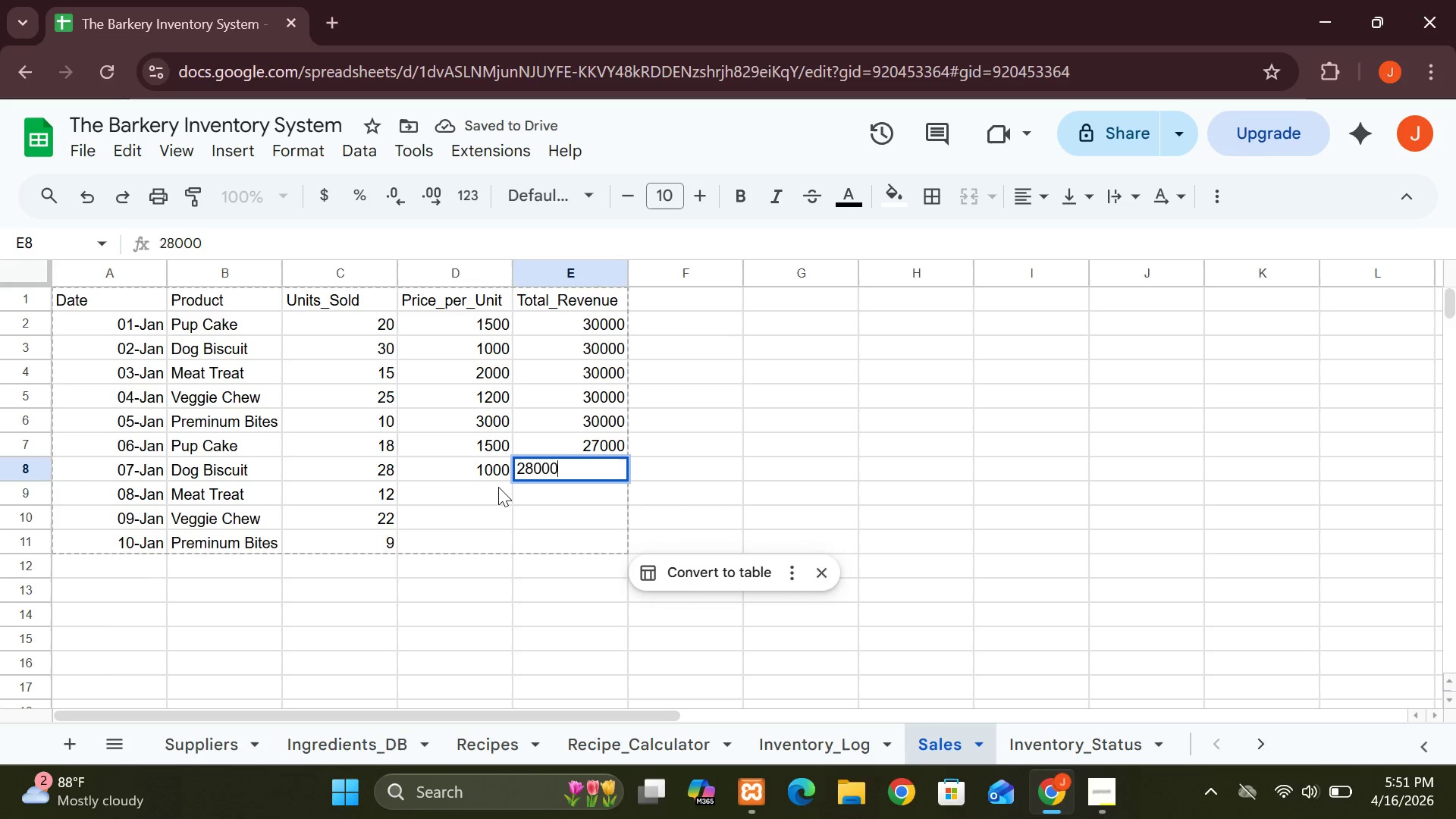 
left_click([497, 488])
 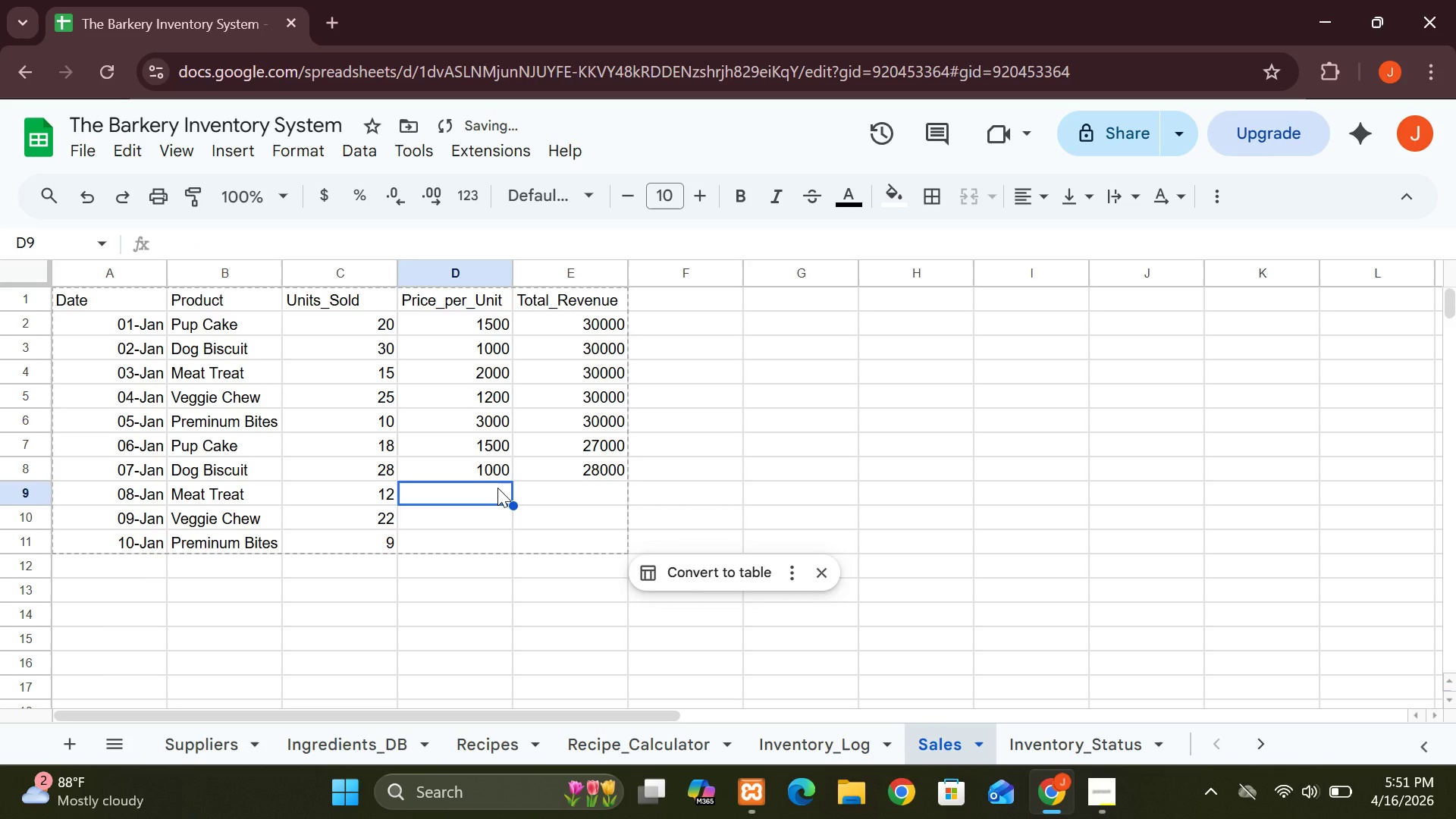 
type(2000)
 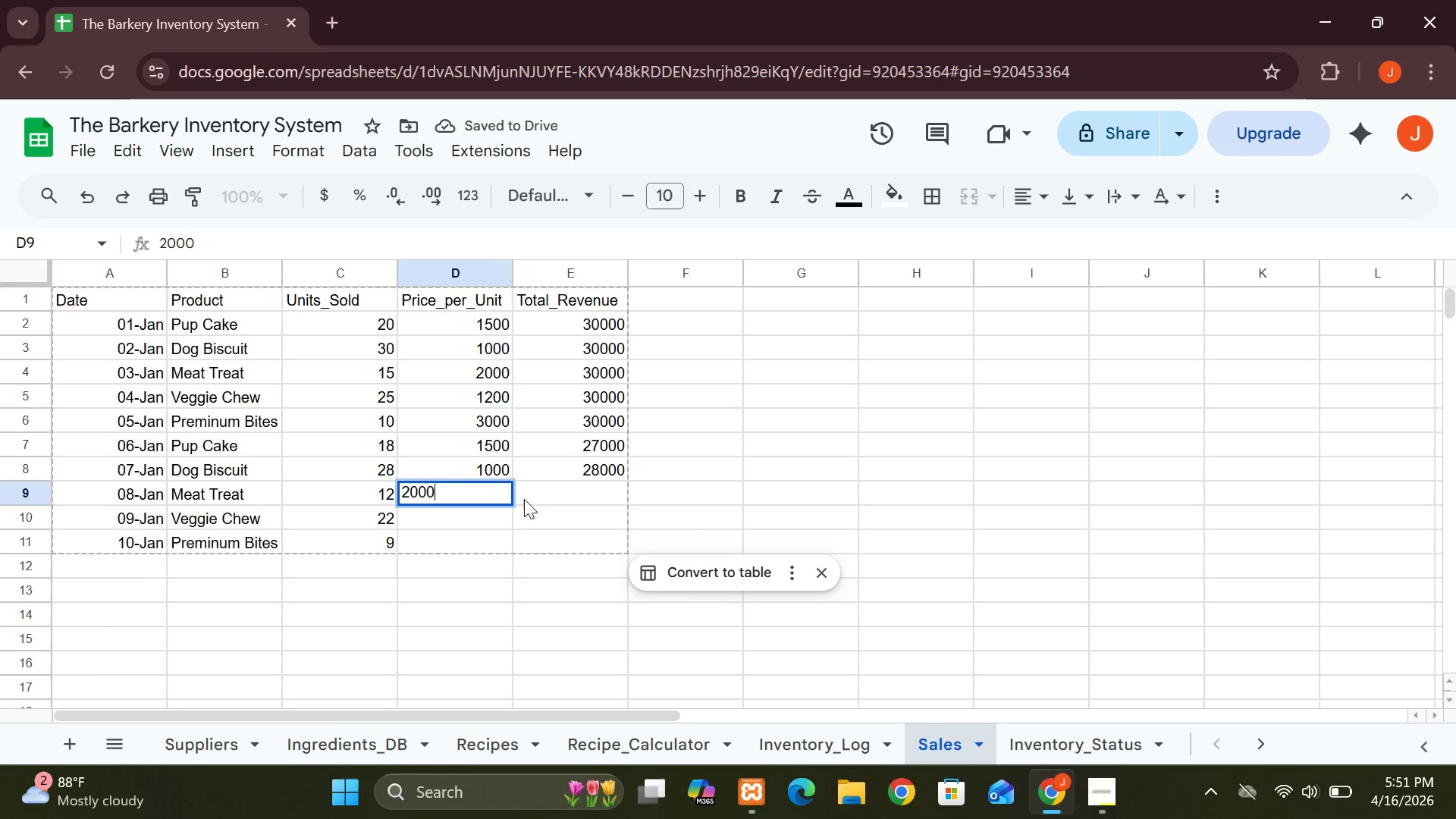 
left_click([527, 501])
 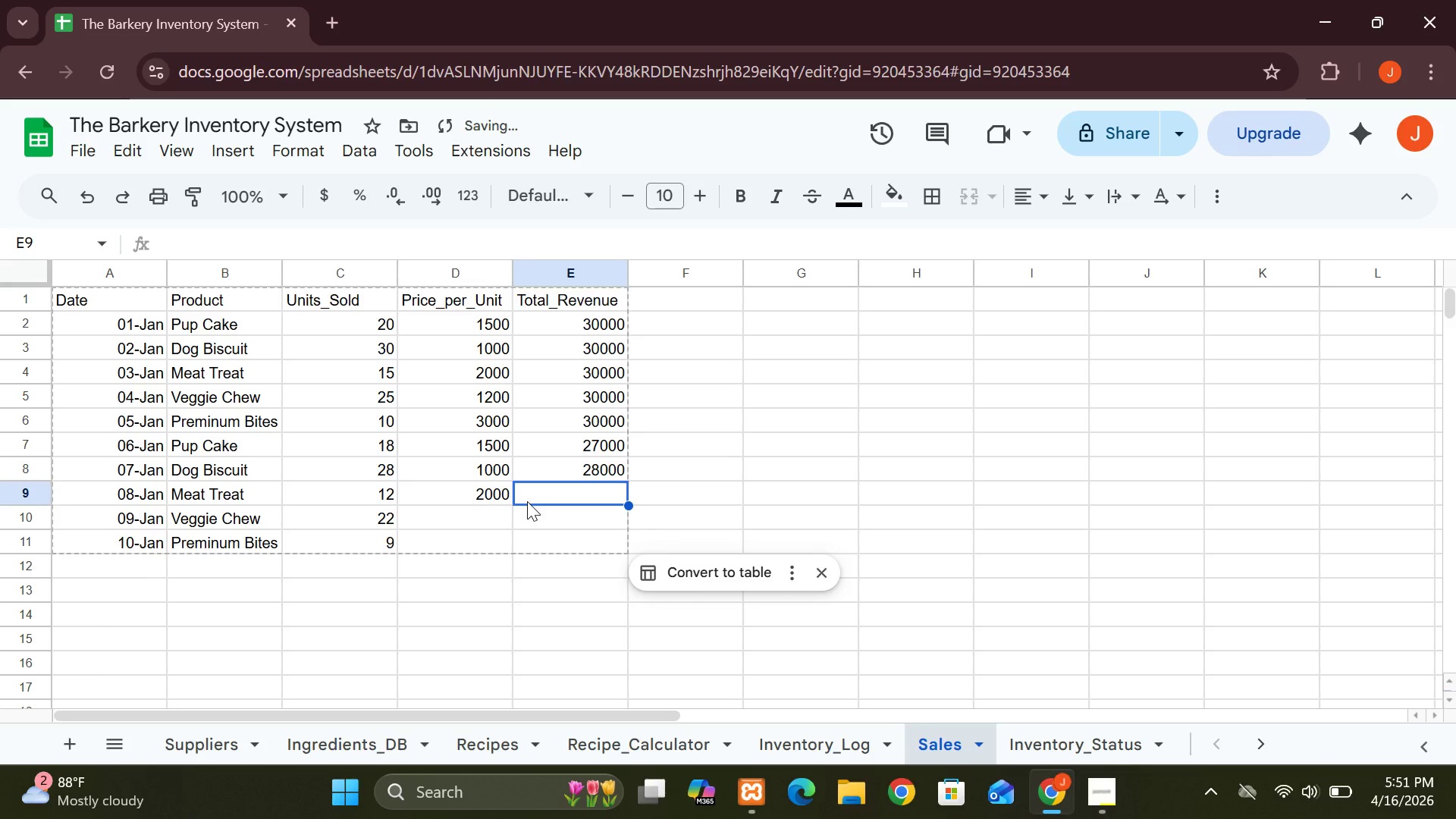 
type(24000)
 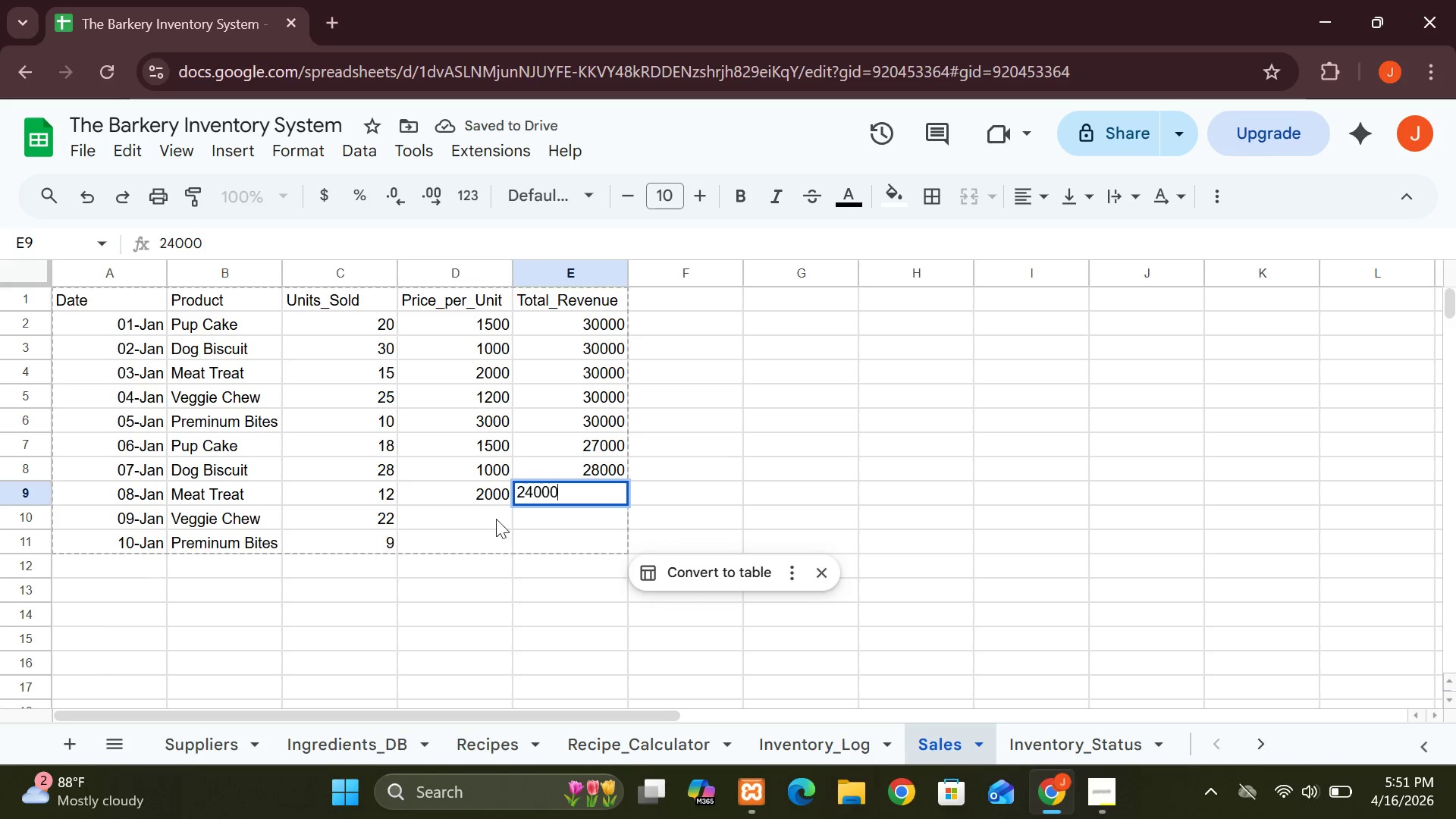 
left_click([491, 516])
 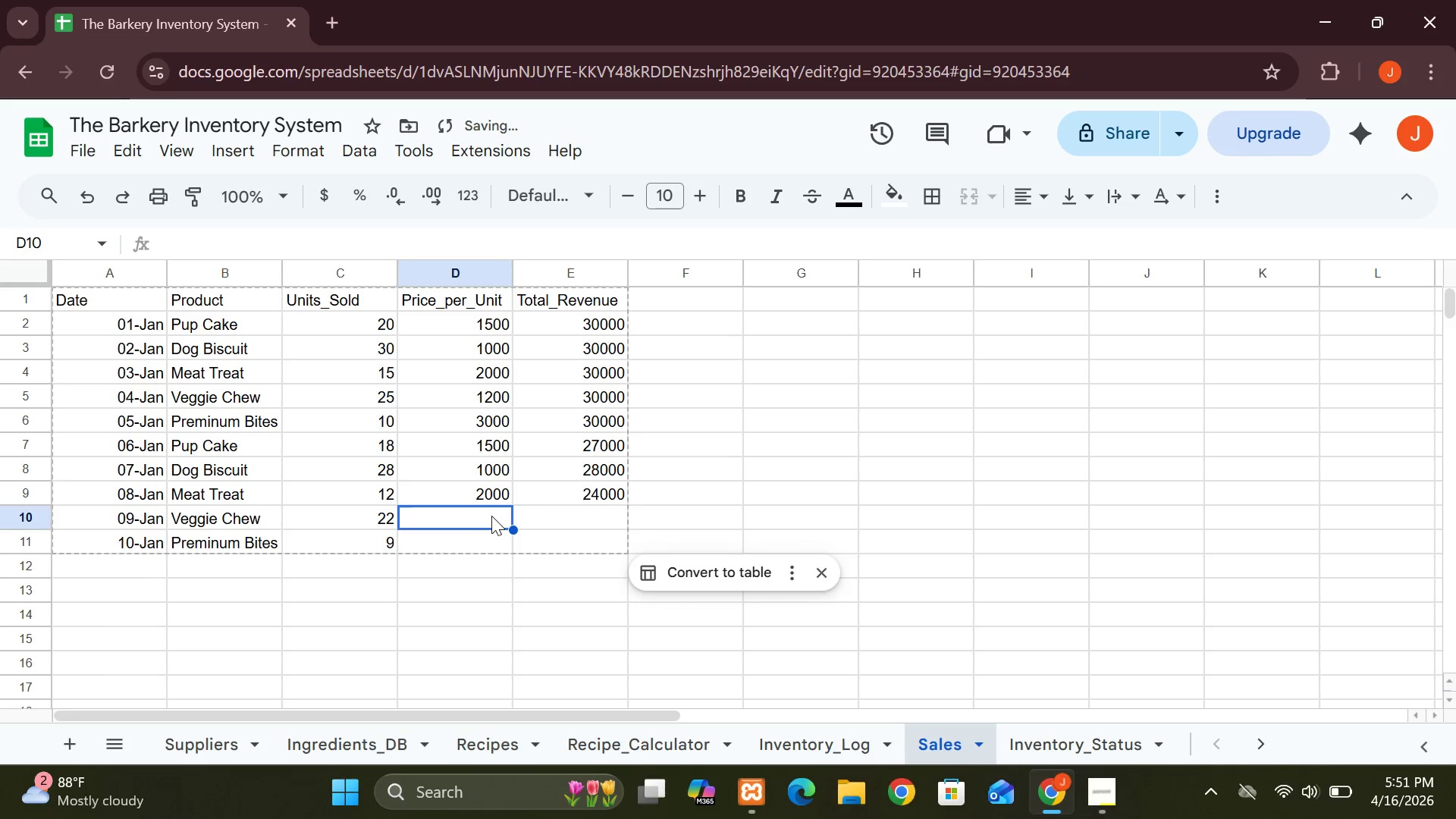 
type(1200)
 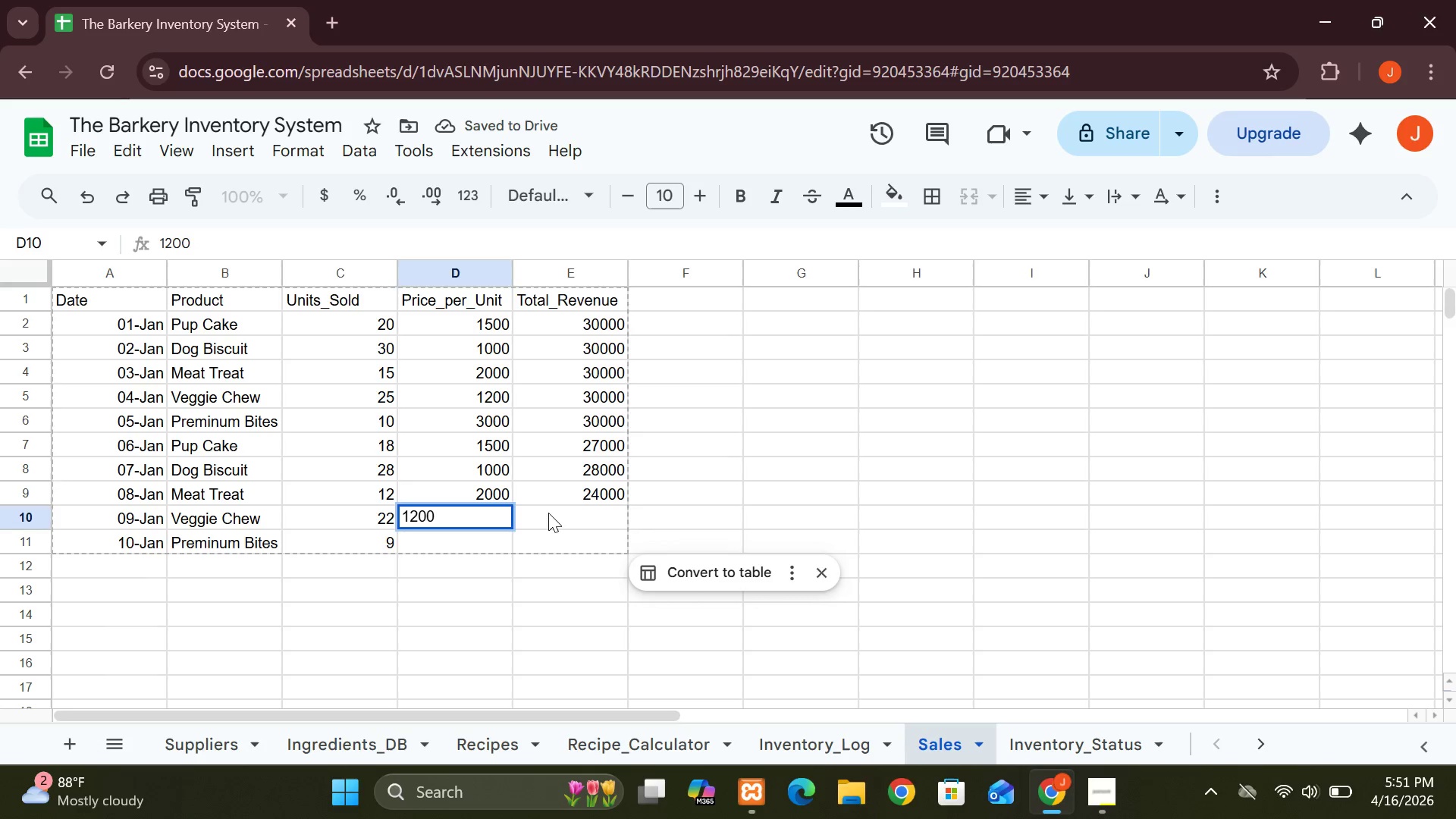 
left_click([552, 513])
 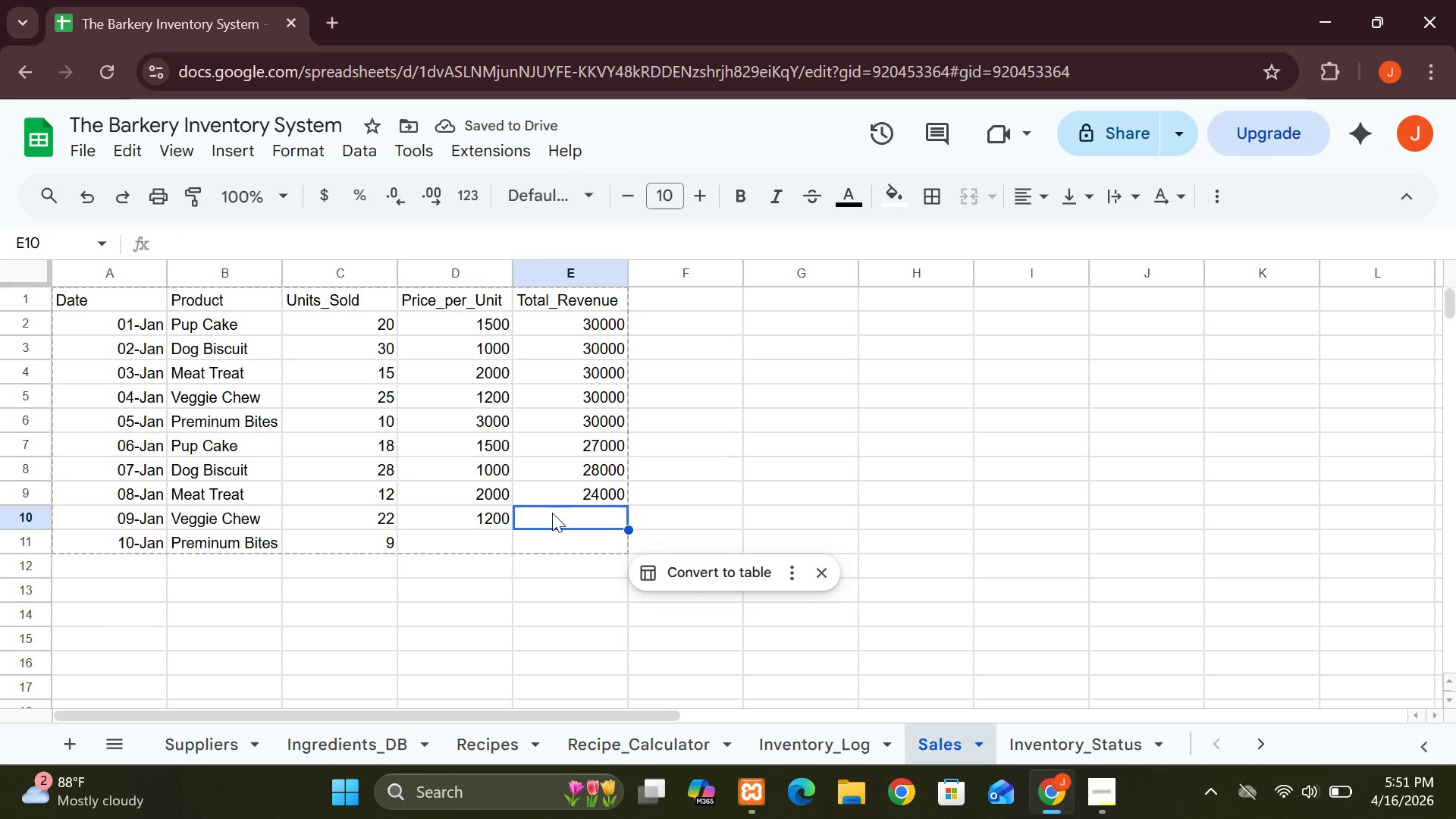 
type(26400)
 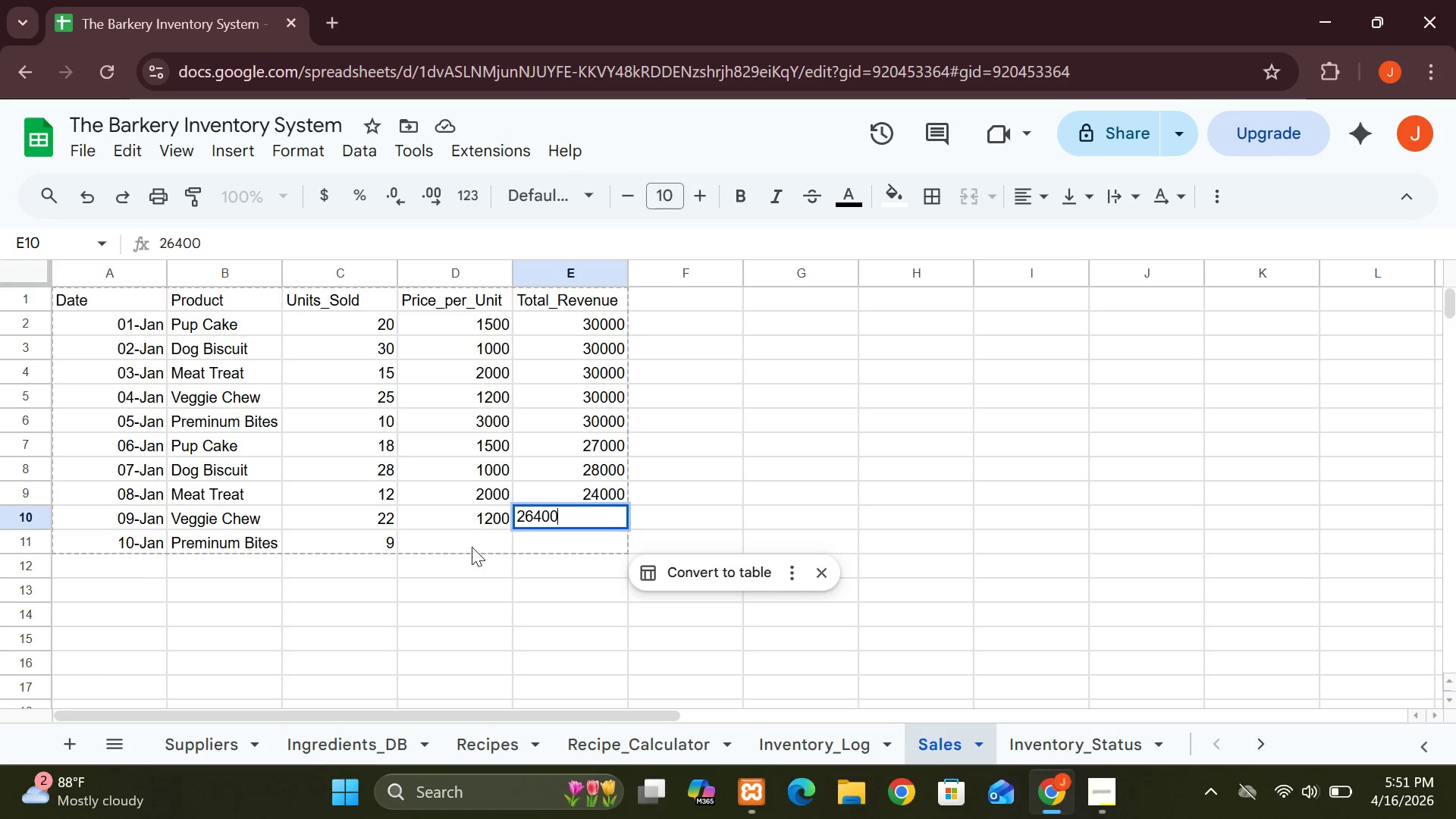 
left_click([472, 544])
 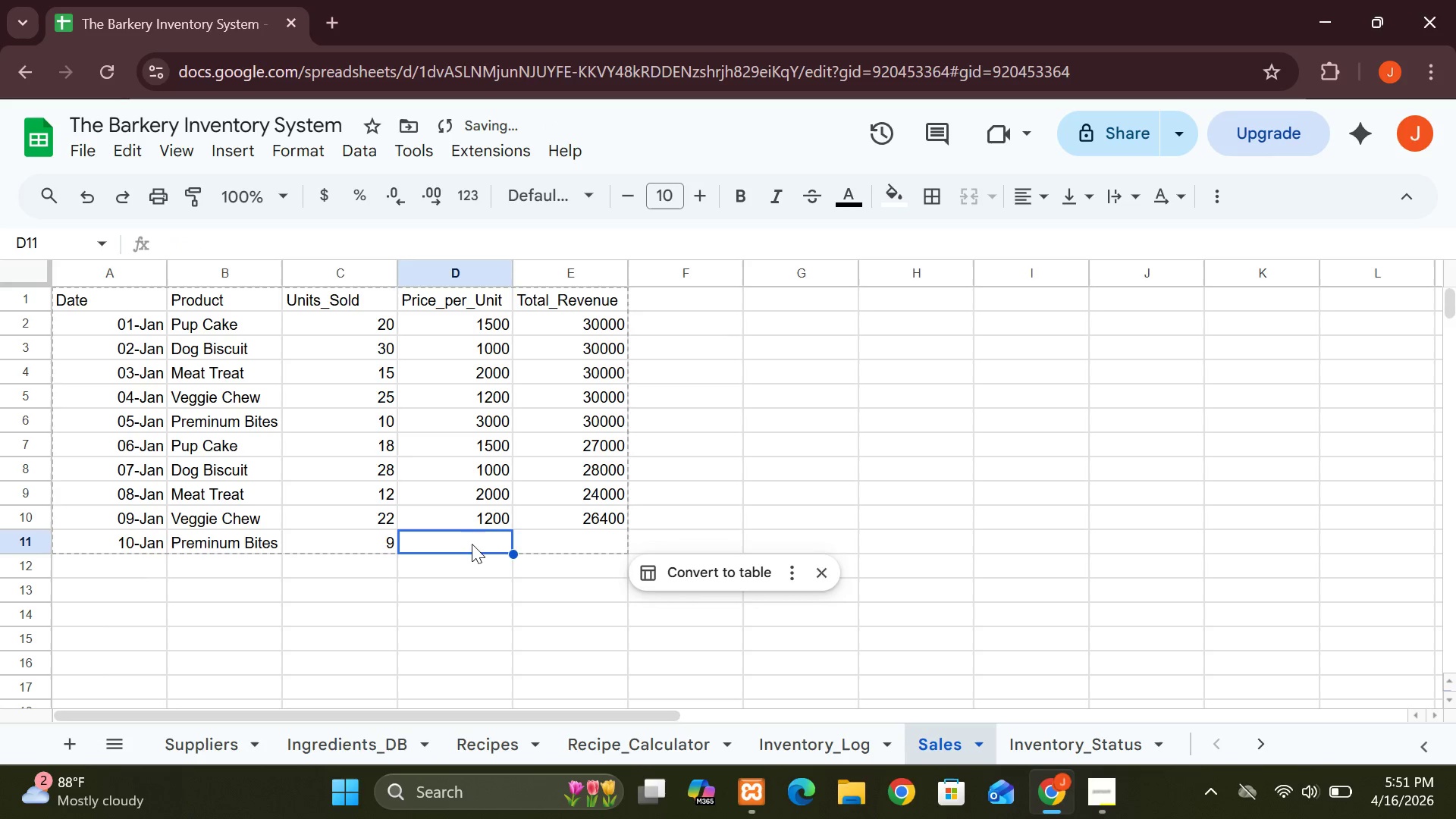 
type(3000)
 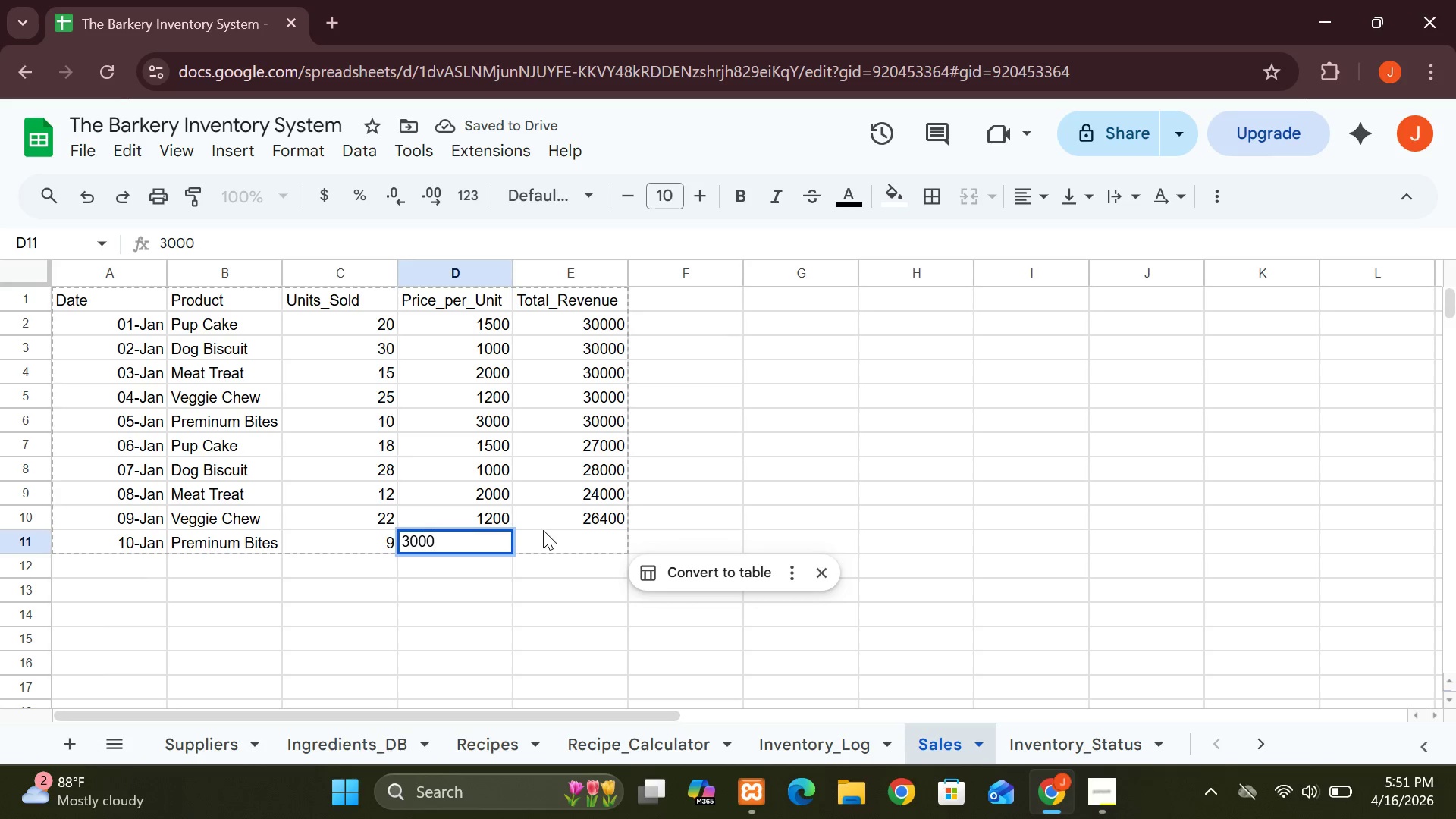 
left_click([544, 534])
 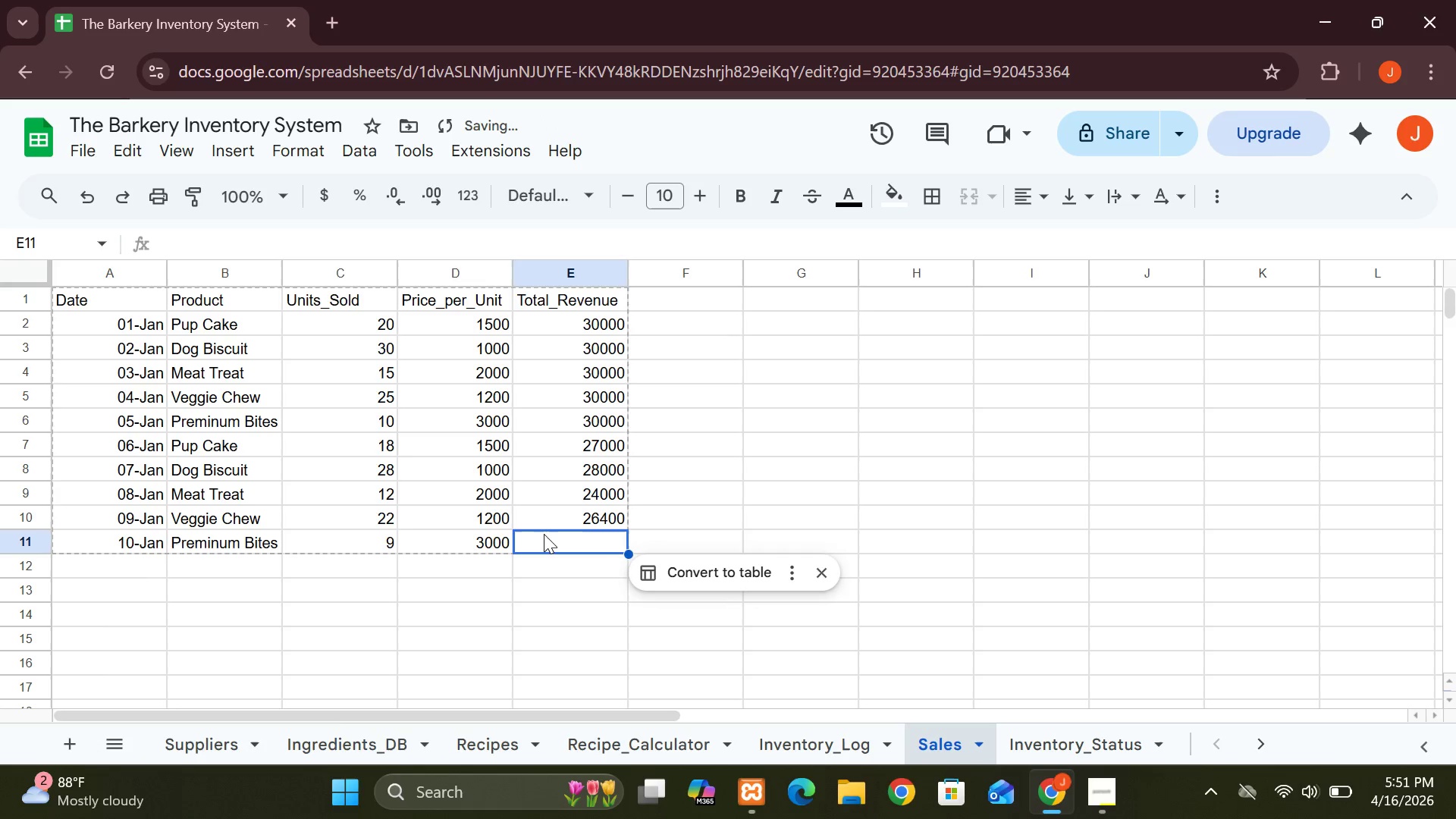 
type(27000)
 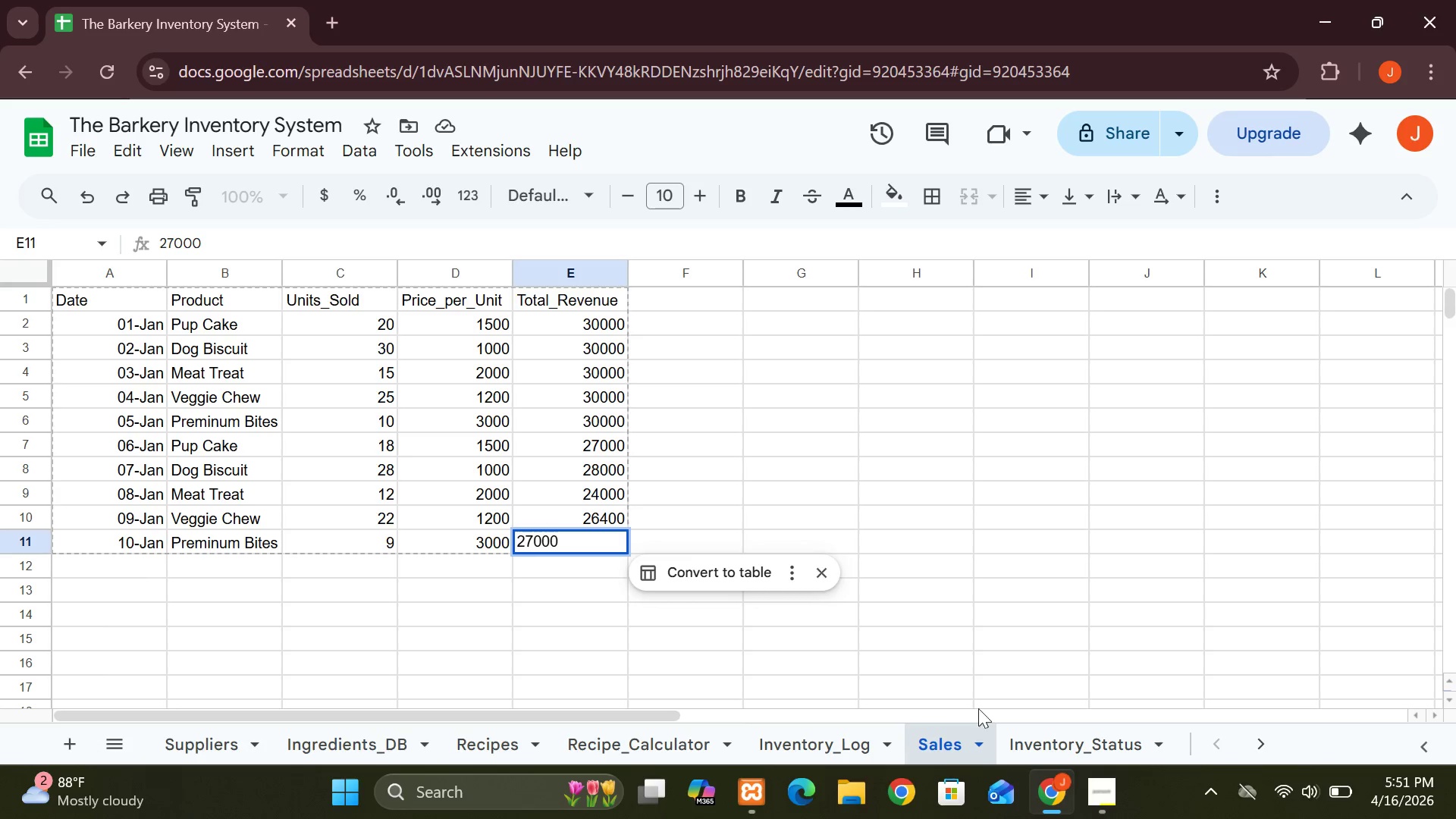 
left_click([1058, 741])
 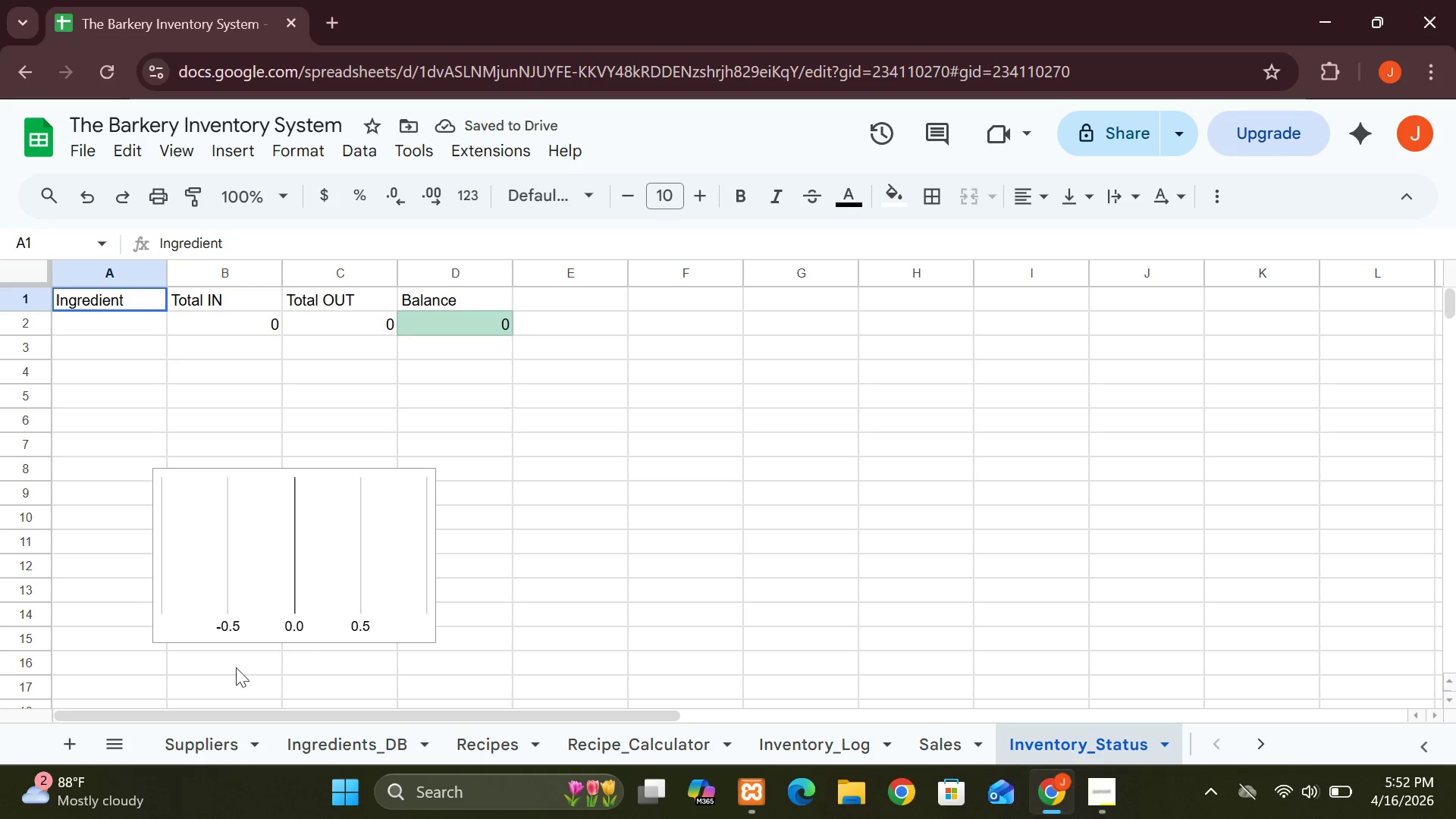 
left_click([240, 750])
 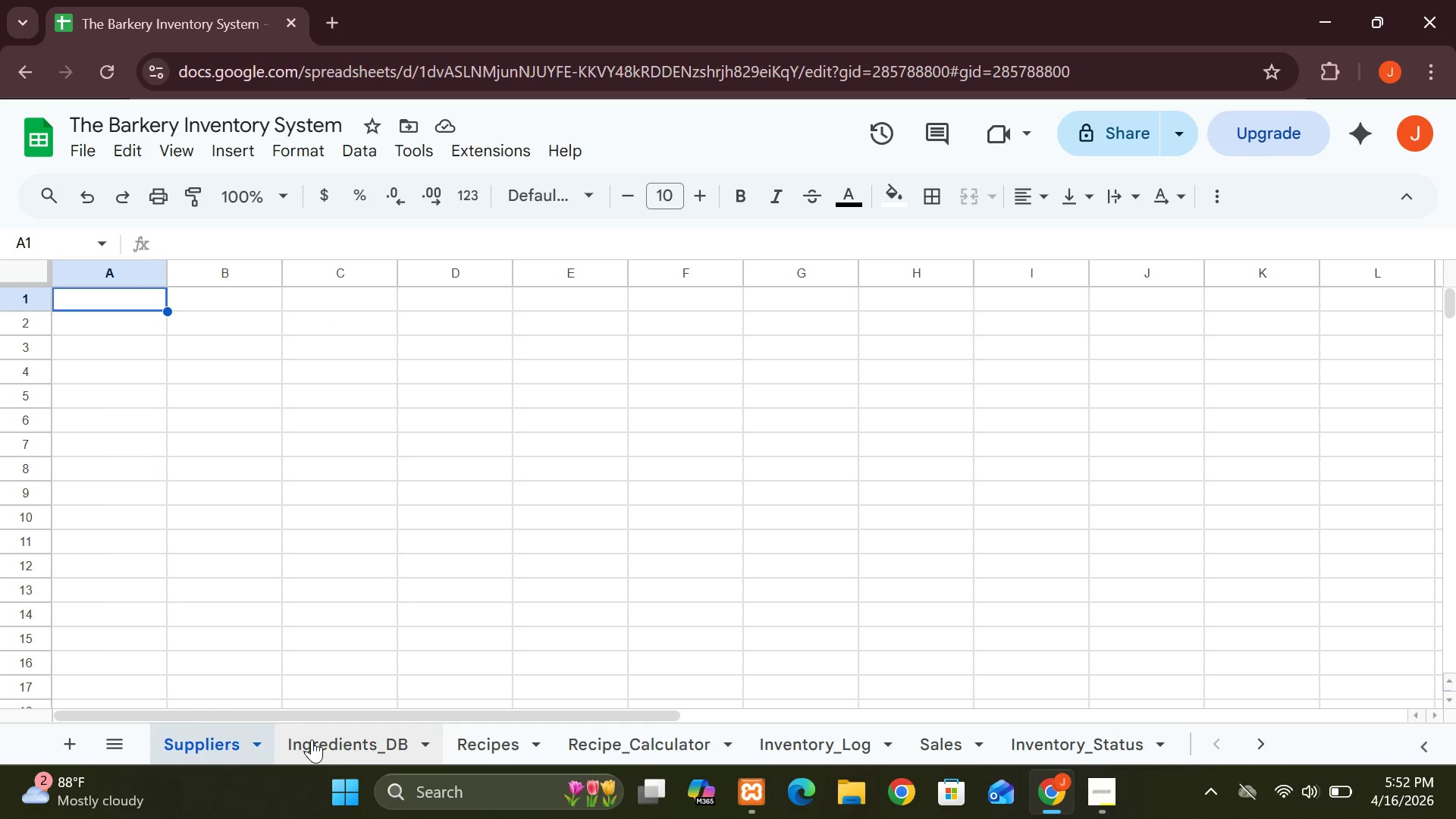 
wait(10.52)
 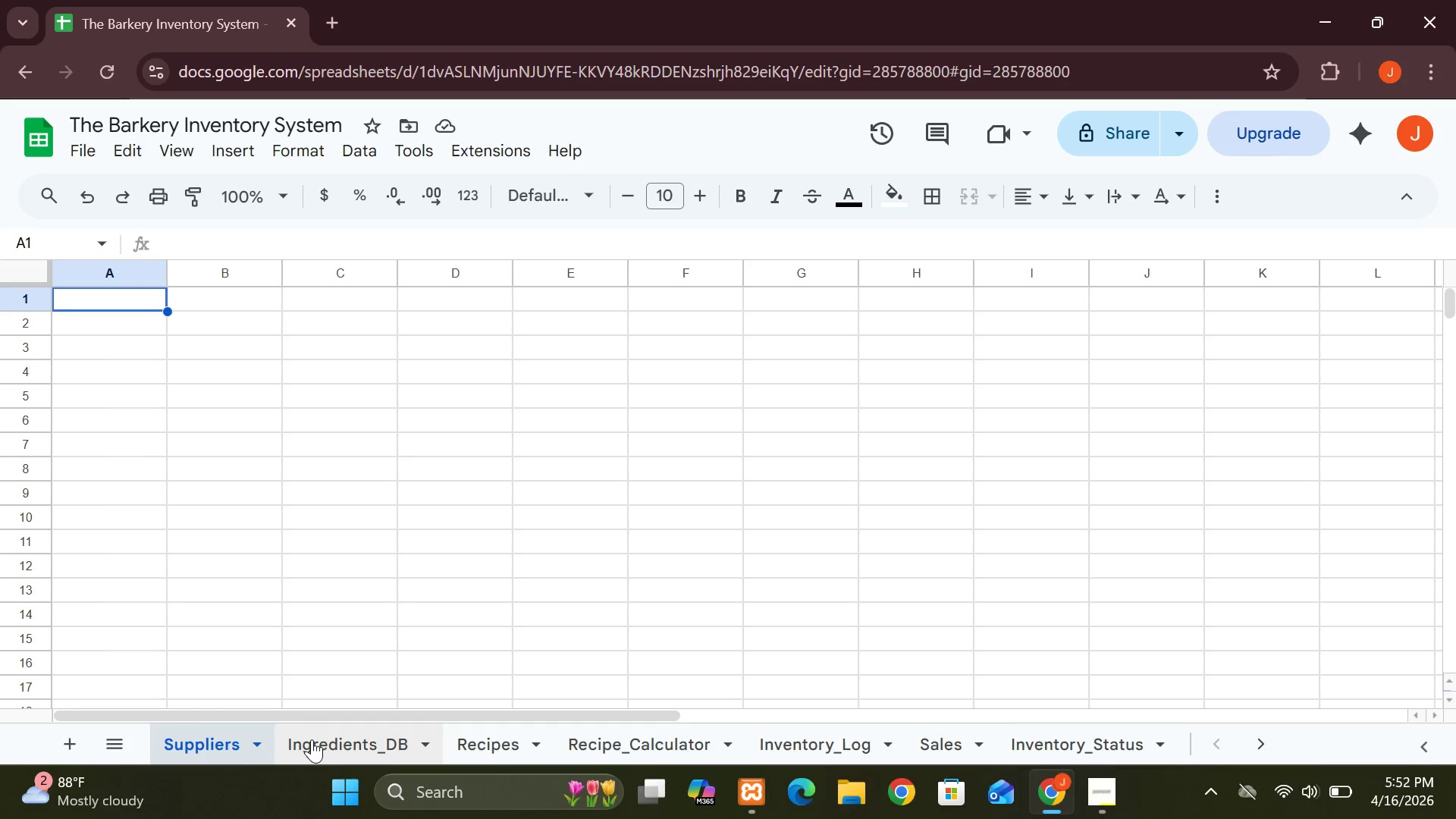 
left_click([1064, 740])
 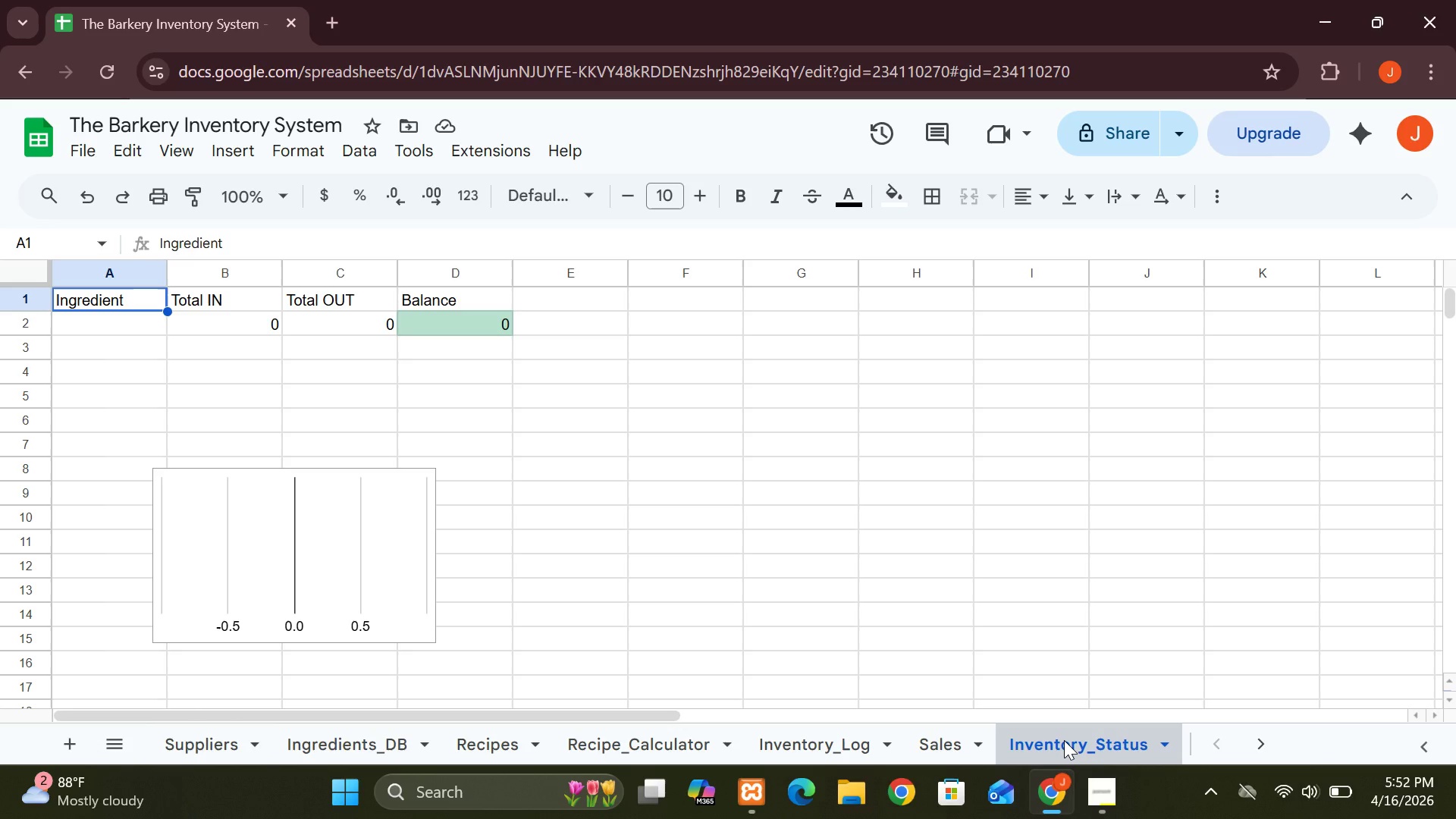 
wait(12.7)
 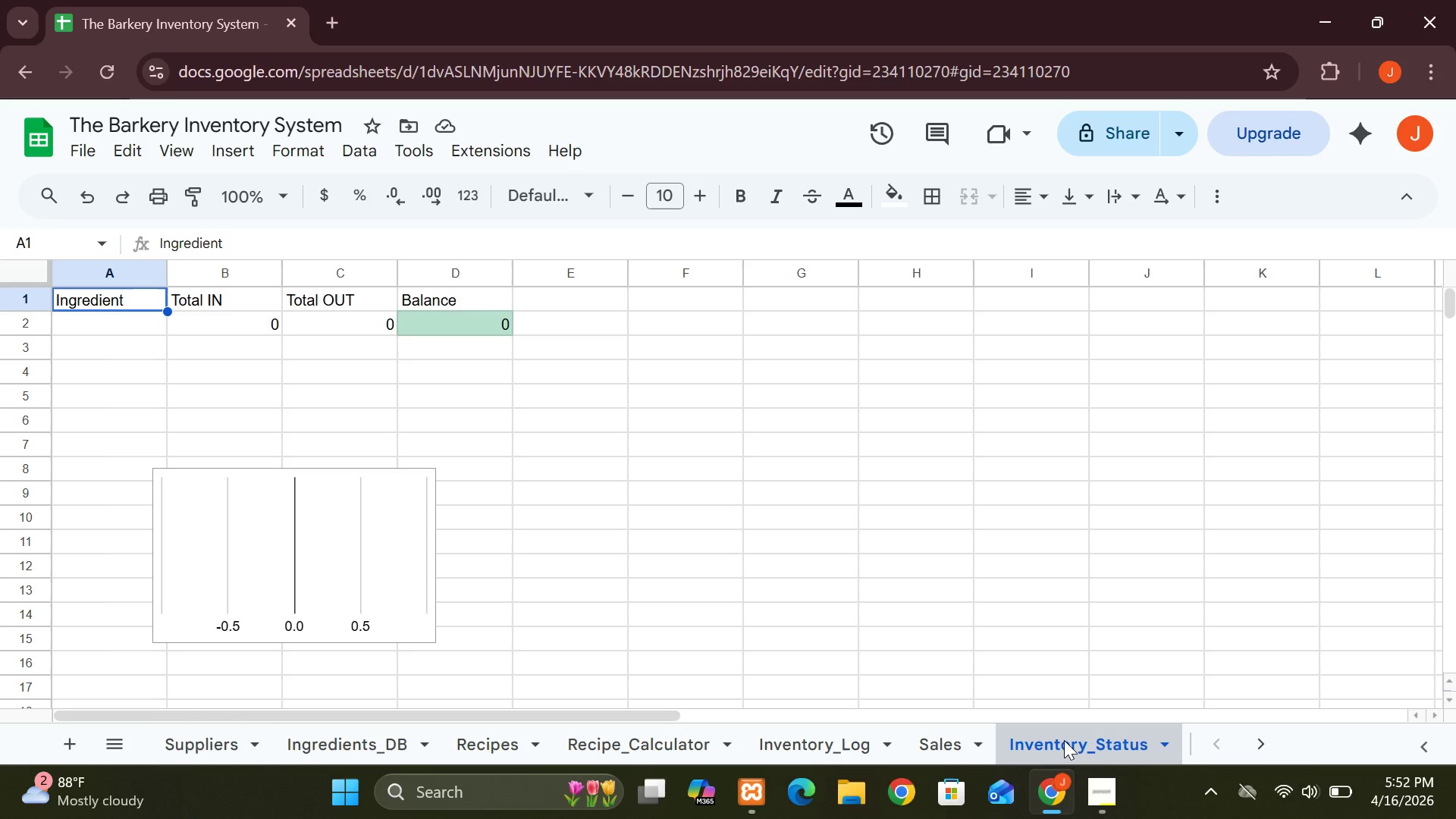 
left_click([1097, 795])